 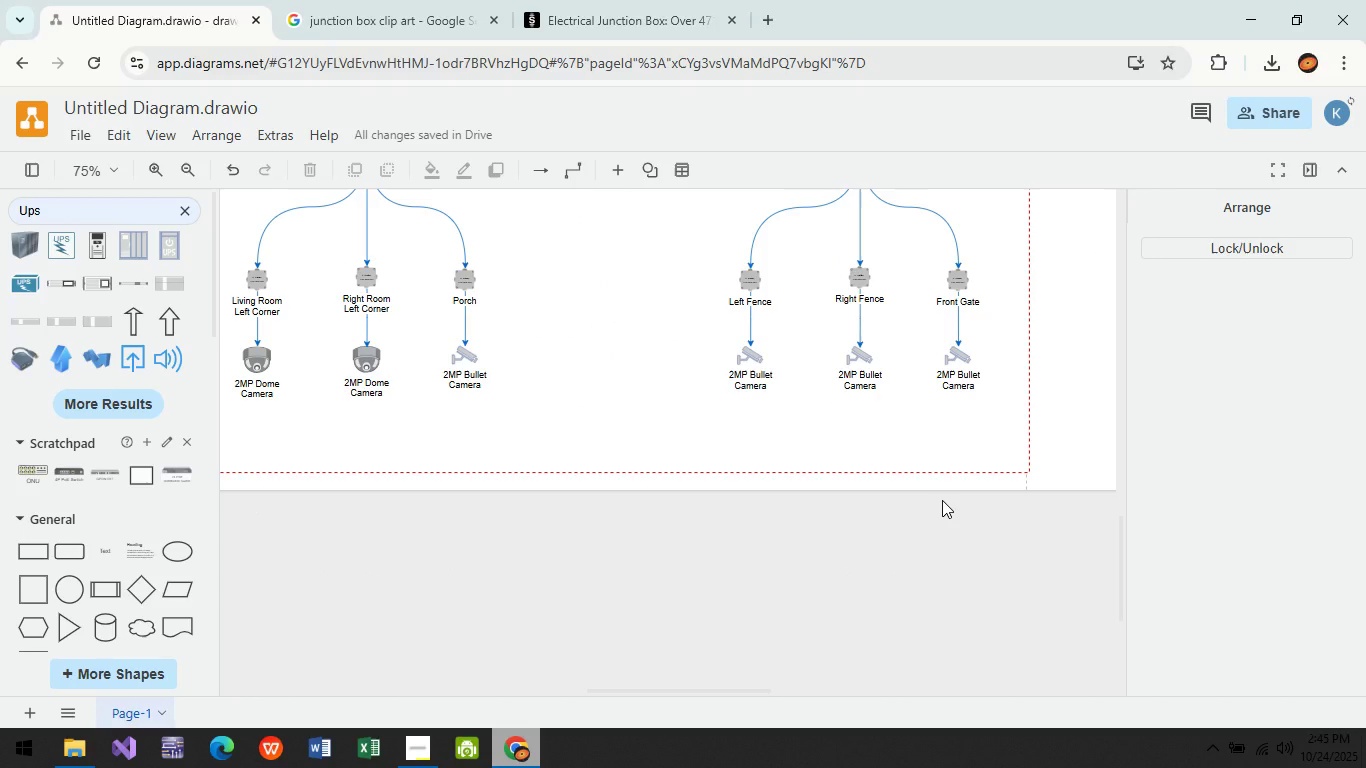 
scroll: coordinate [942, 500], scroll_direction: down, amount: 3.0
 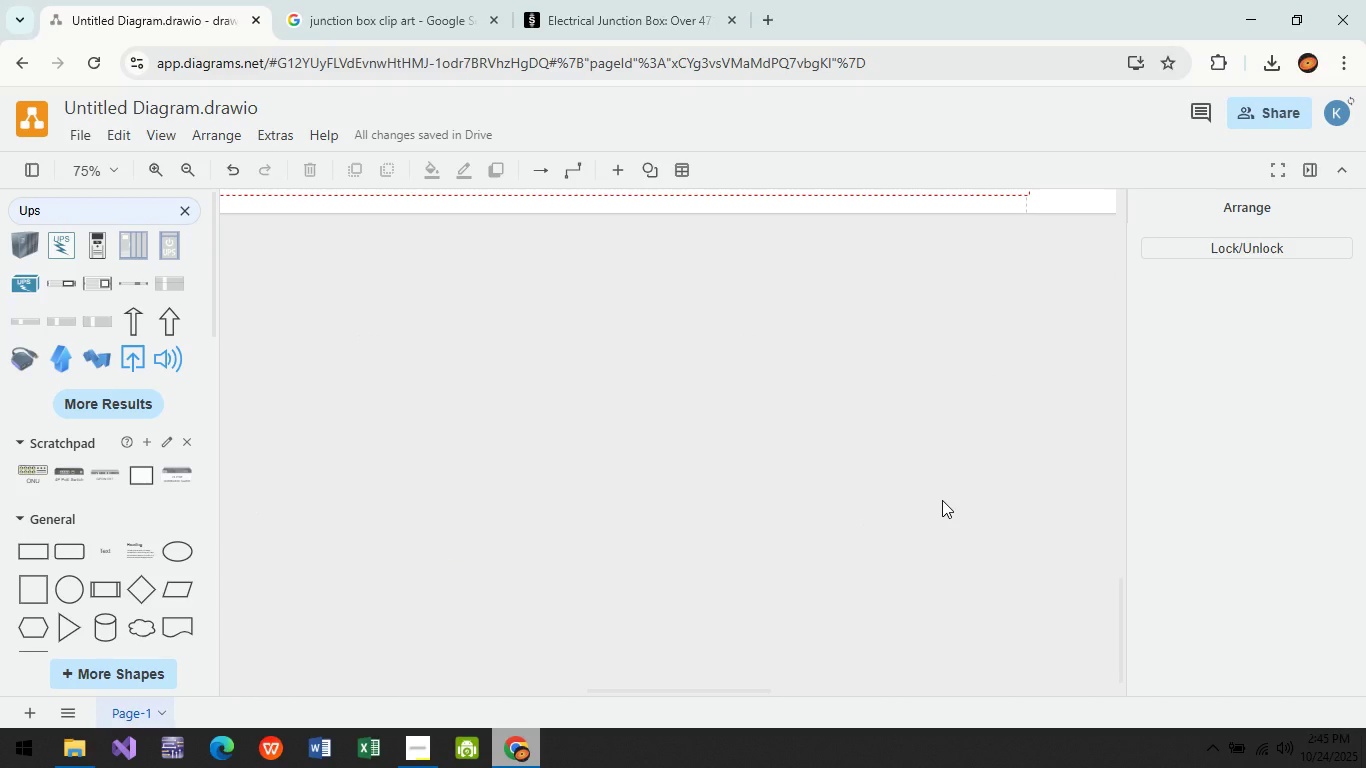 
wait(5.3)
 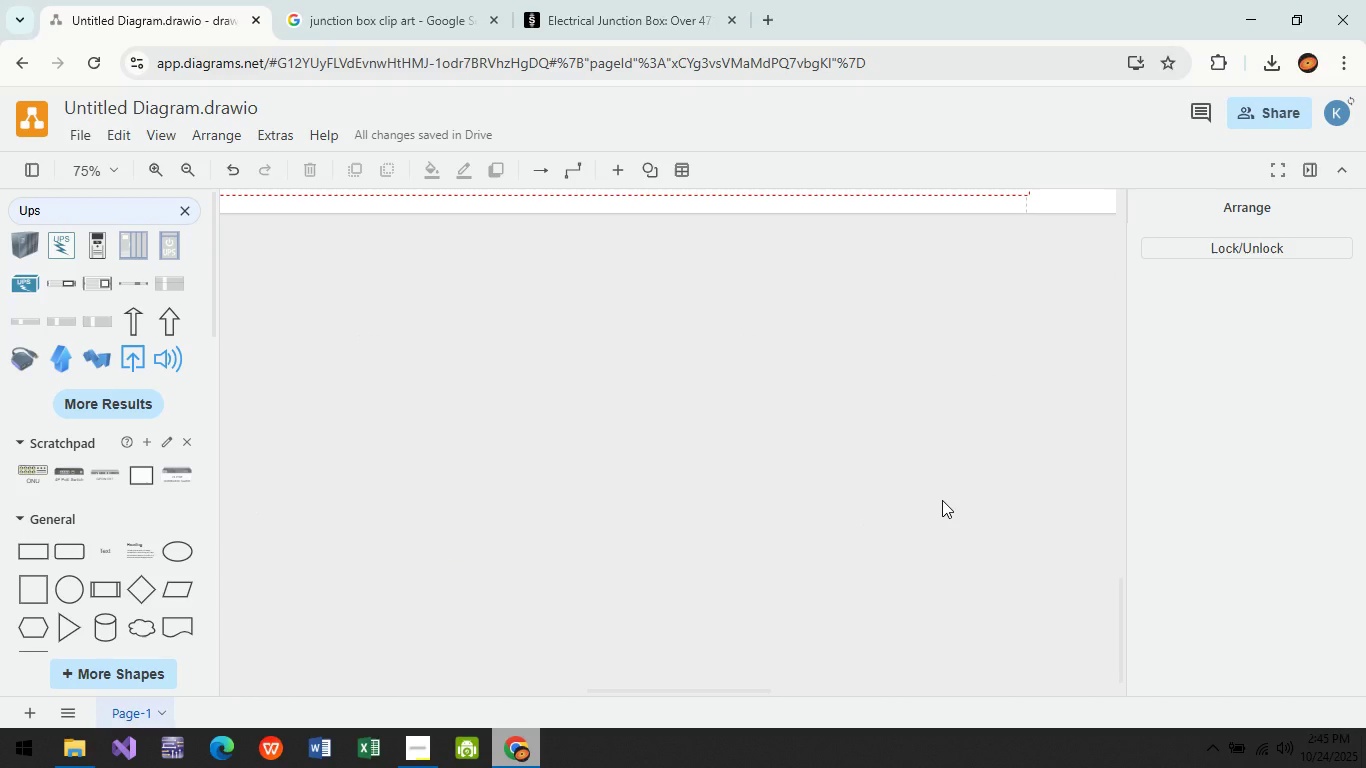 
scroll: coordinate [942, 500], scroll_direction: down, amount: 3.0
 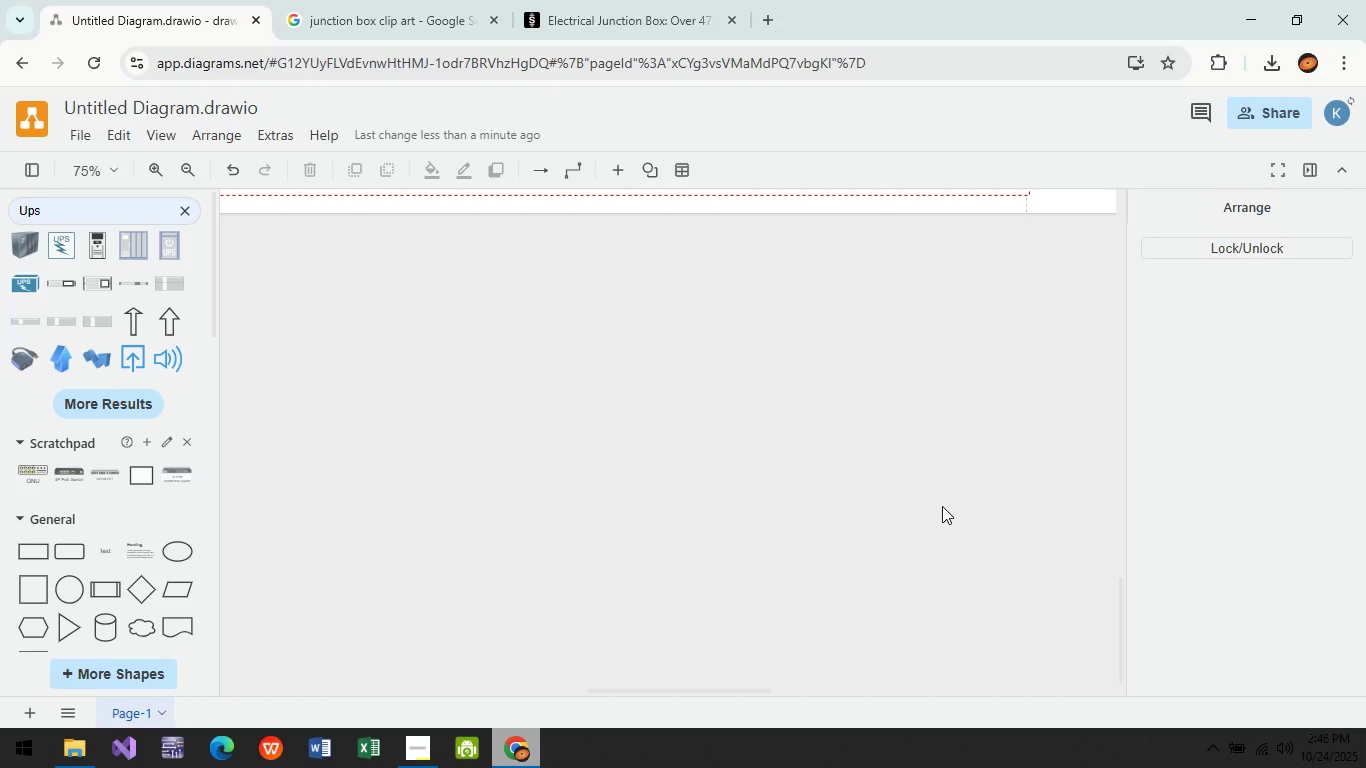 
wait(12.09)
 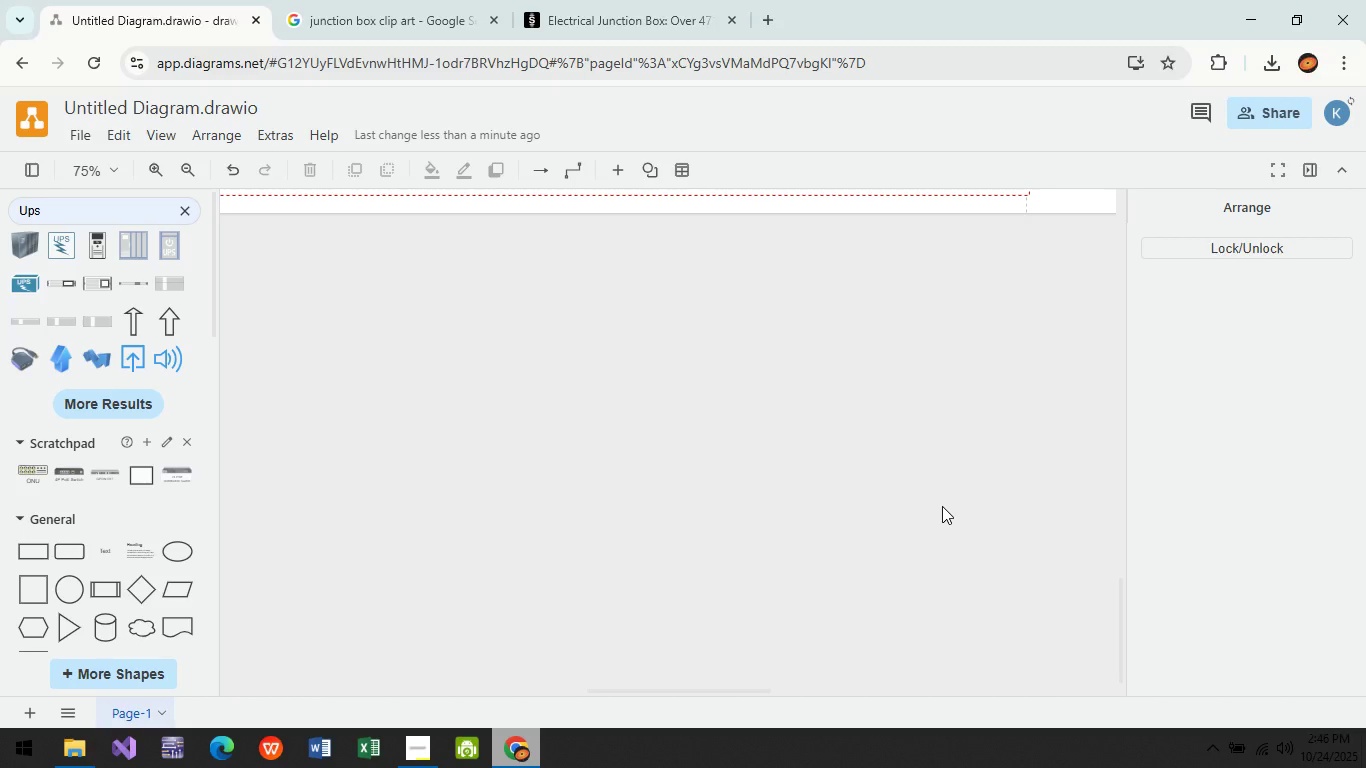 
scroll: coordinate [753, 451], scroll_direction: up, amount: 2.0
 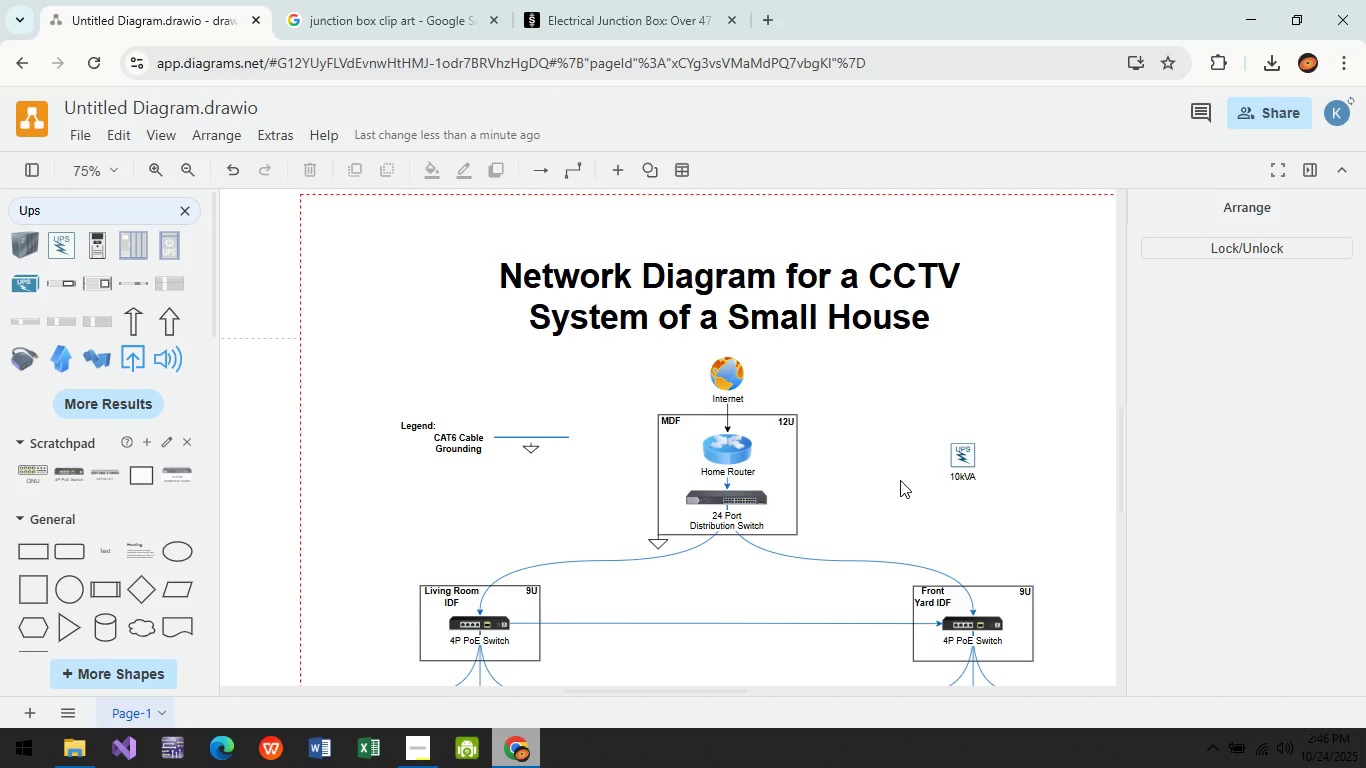 
wait(14.76)
 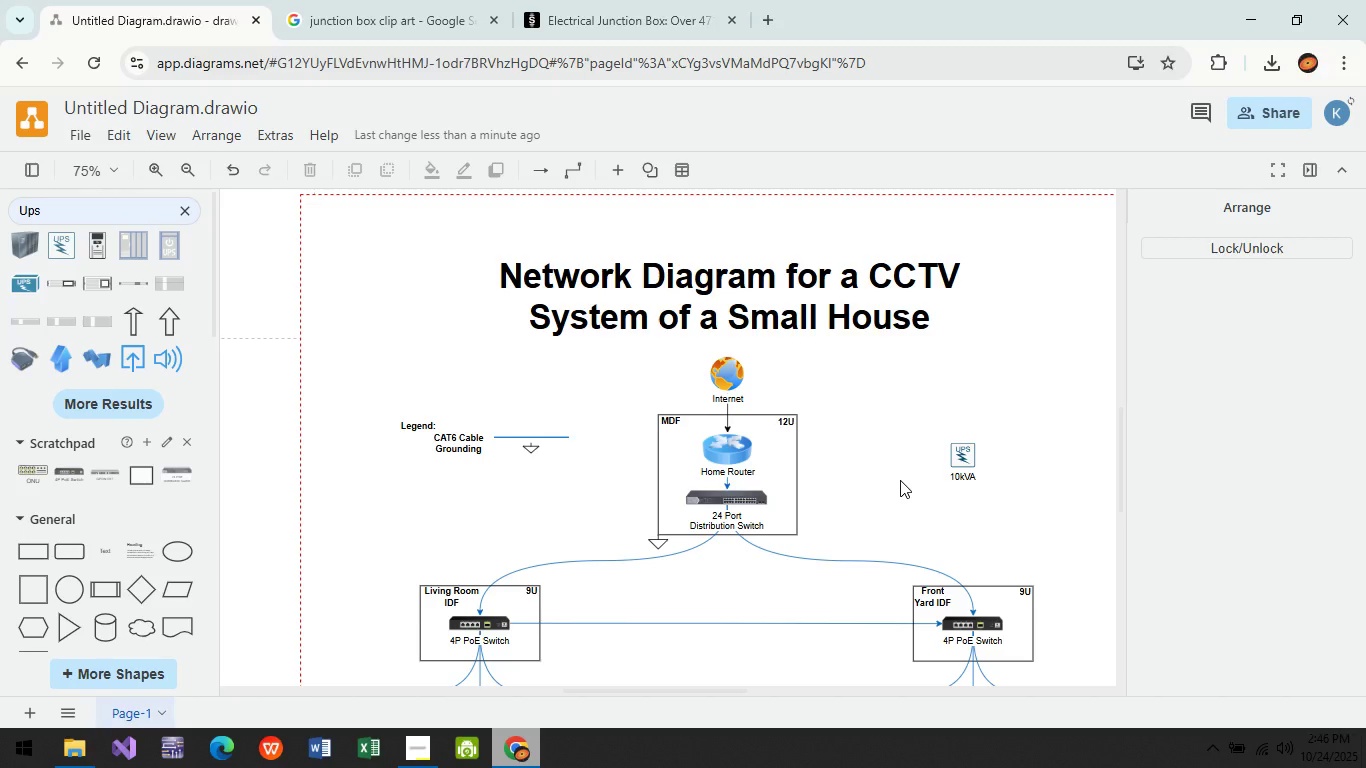 
left_click([940, 444])
 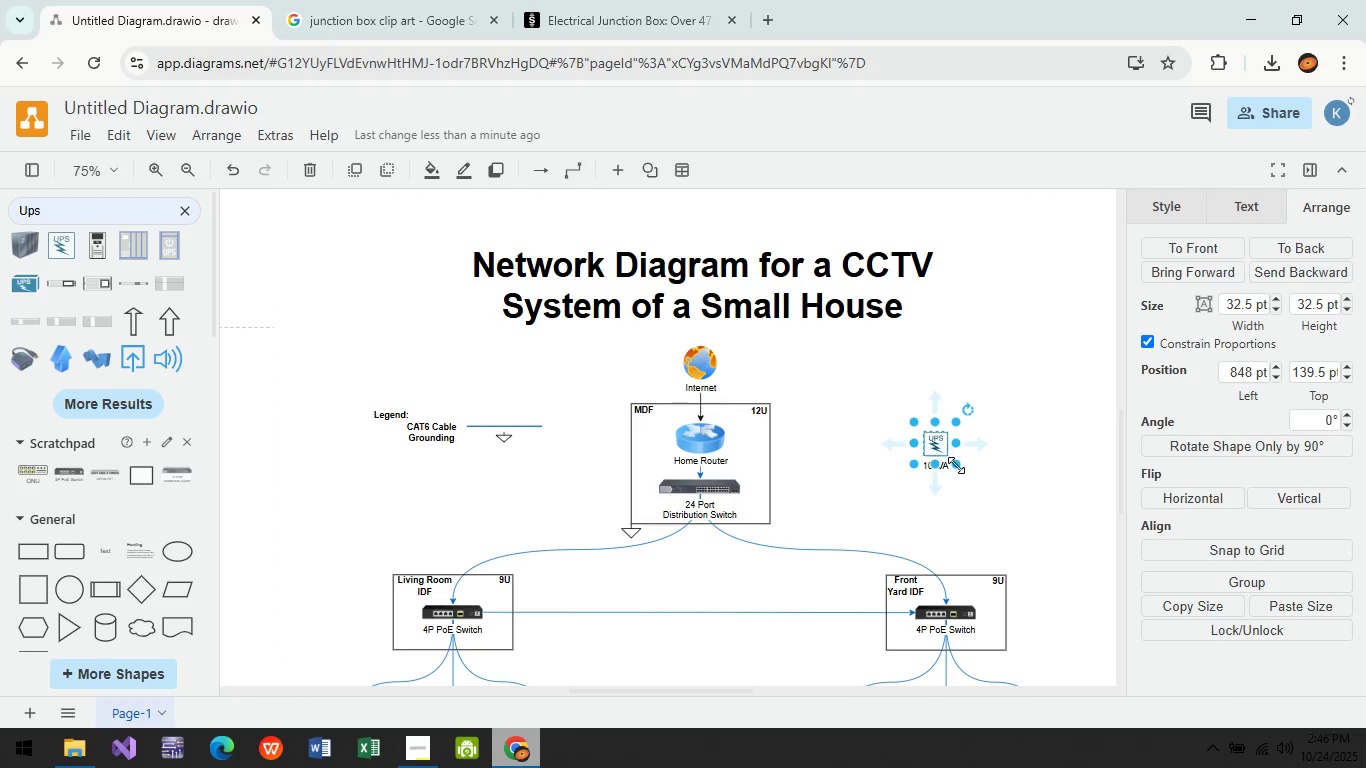 
left_click_drag(start_coordinate=[956, 465], to_coordinate=[955, 460])
 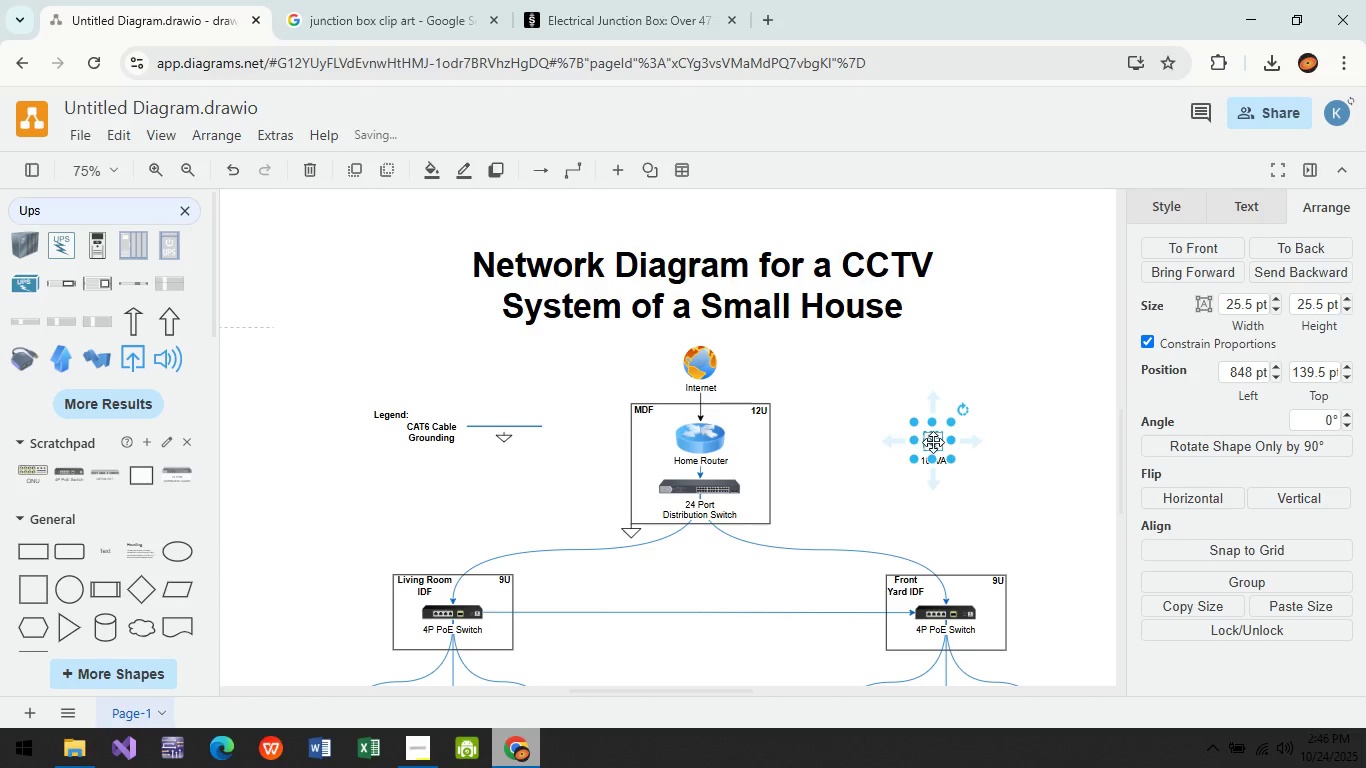 
left_click_drag(start_coordinate=[933, 442], to_coordinate=[643, 497])
 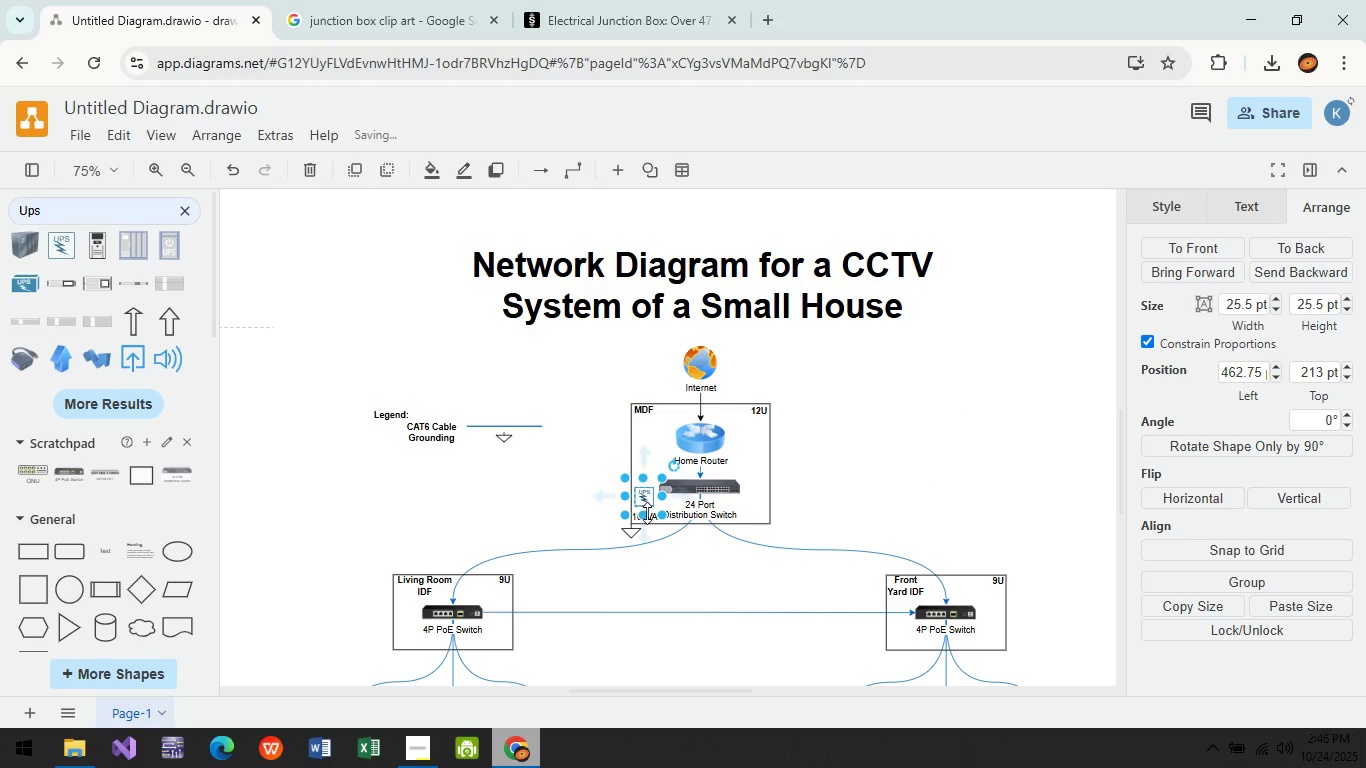 
hold_key(key=ControlLeft, duration=0.61)
scroll: coordinate [644, 516], scroll_direction: up, amount: 5.0
 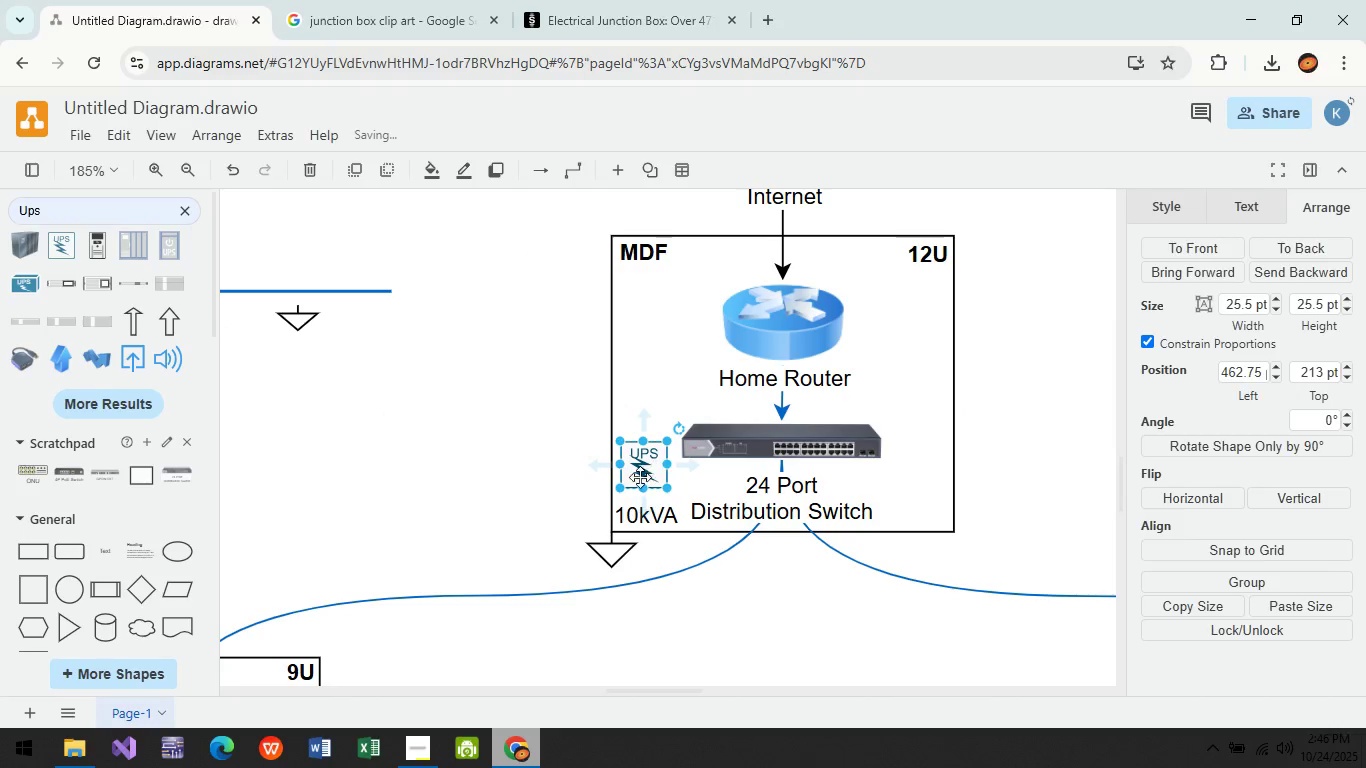 
left_click([636, 479])
 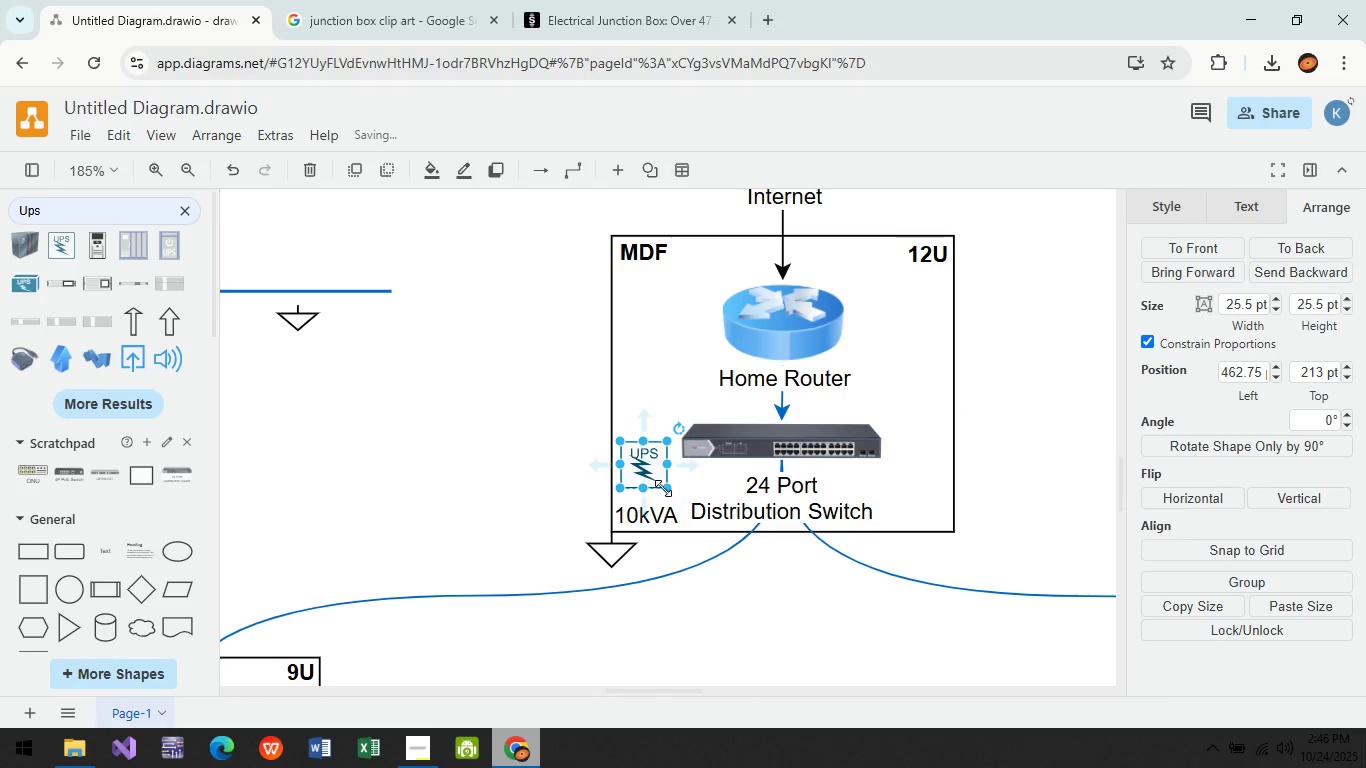 
left_click_drag(start_coordinate=[663, 488], to_coordinate=[660, 479])
 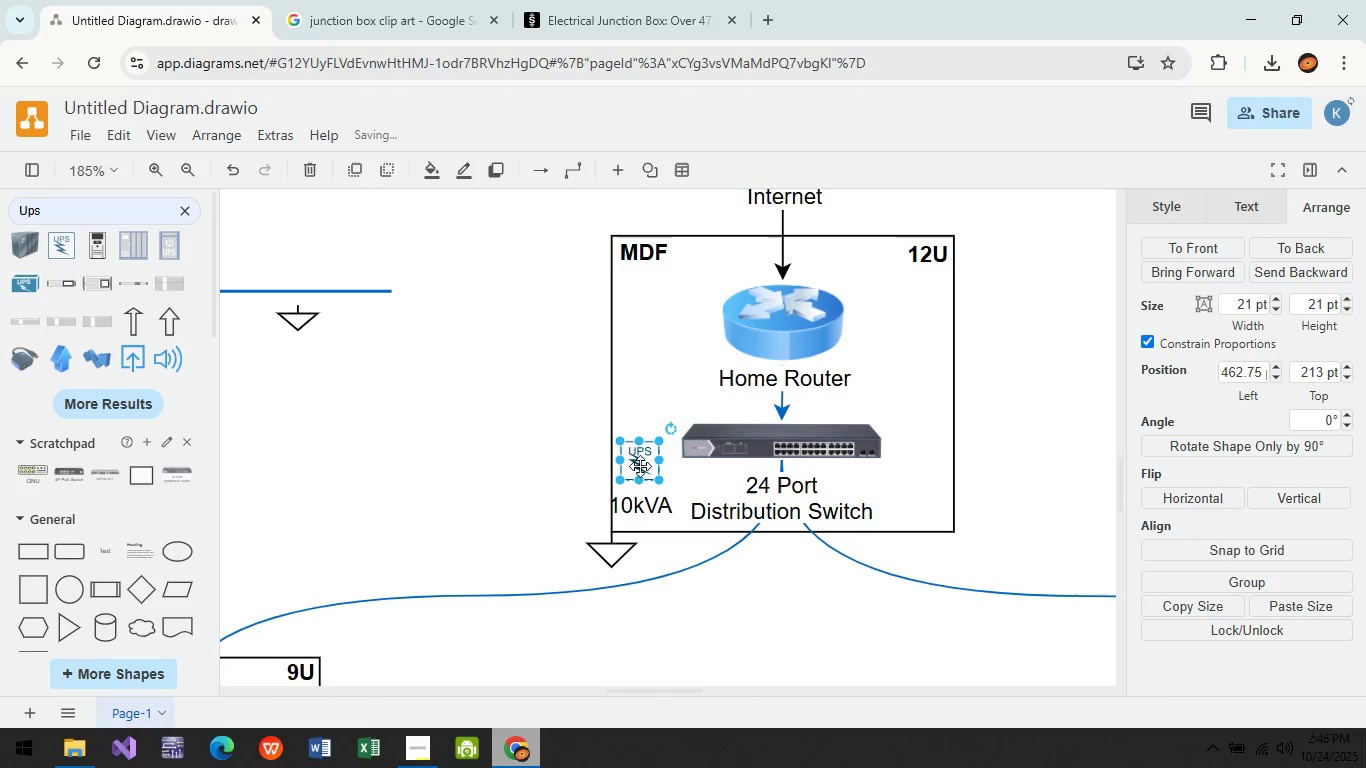 
left_click_drag(start_coordinate=[640, 466], to_coordinate=[647, 480])
 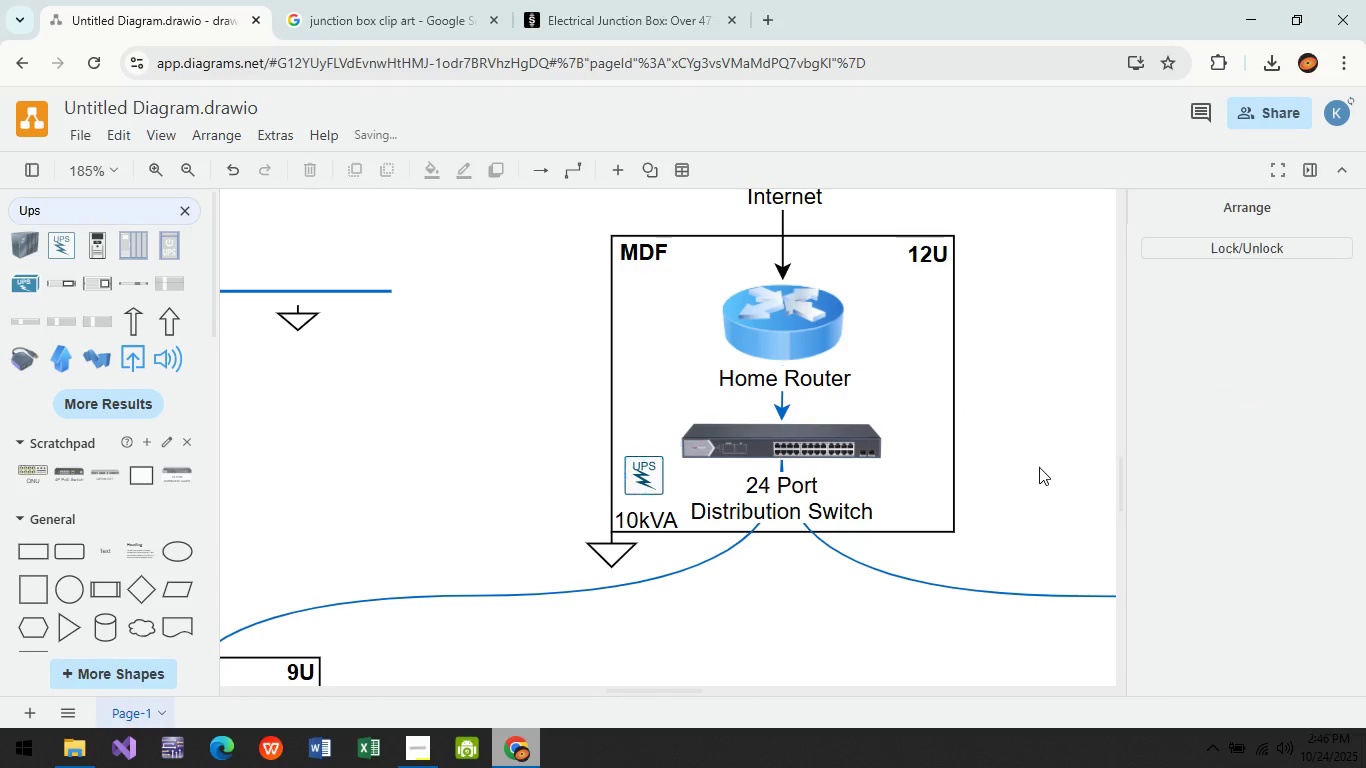 
left_click([1039, 467])
 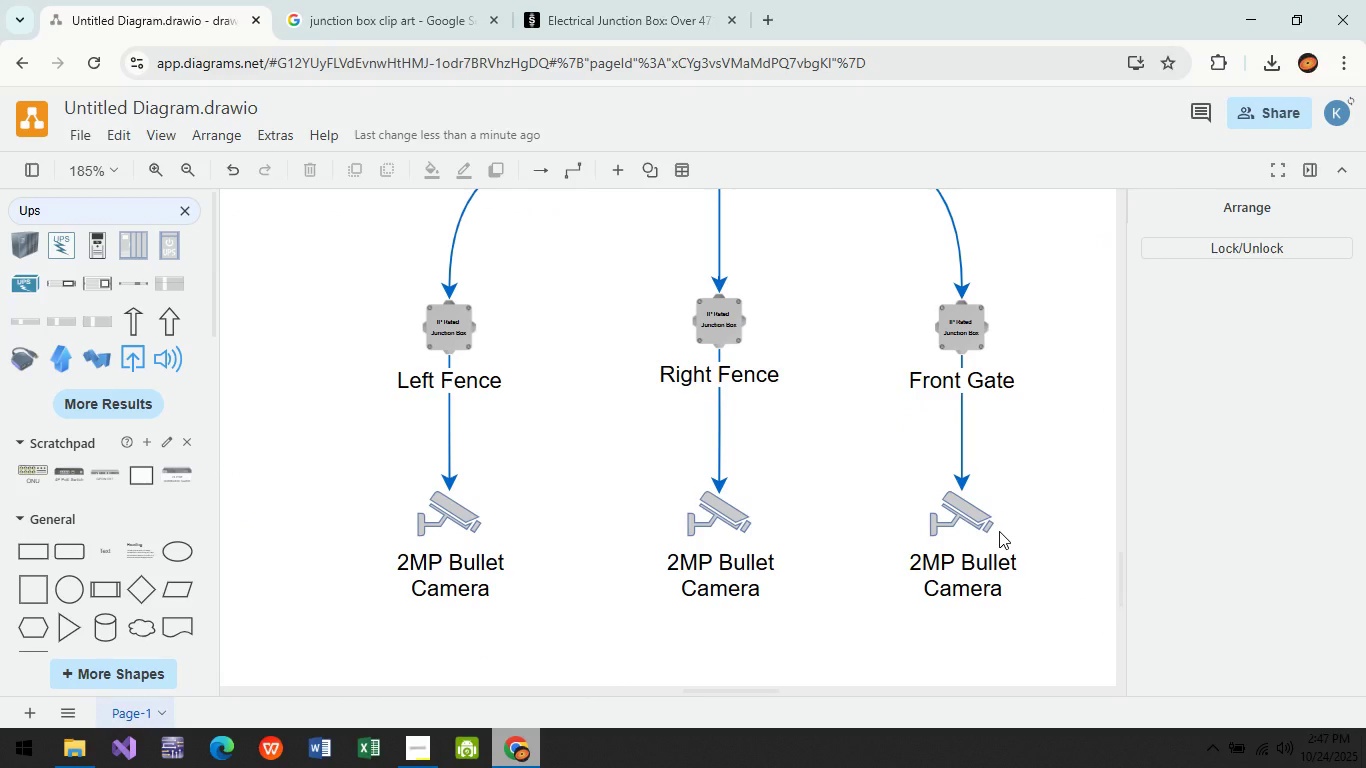 
wait(25.35)
 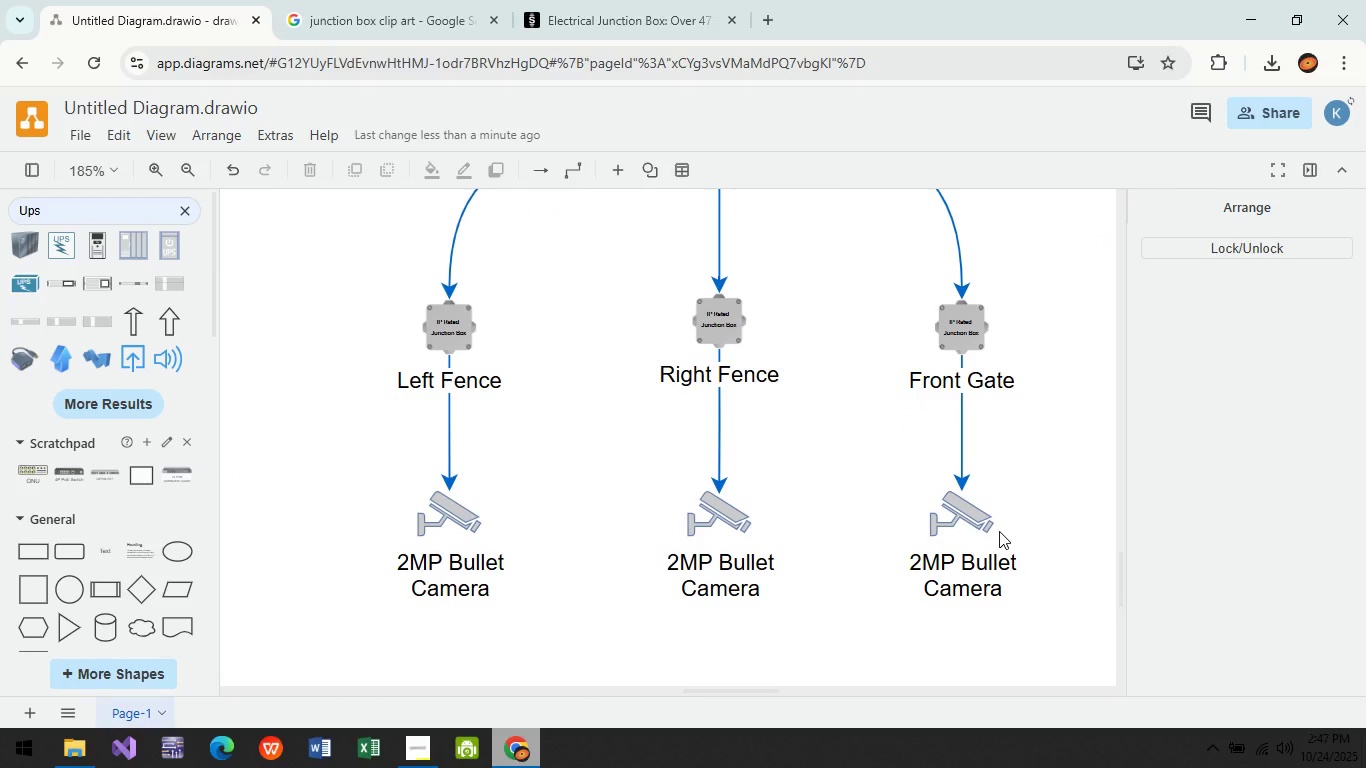 
hold_key(key=ControlLeft, duration=0.44)
scroll: coordinate [944, 447], scroll_direction: down, amount: 4.0
 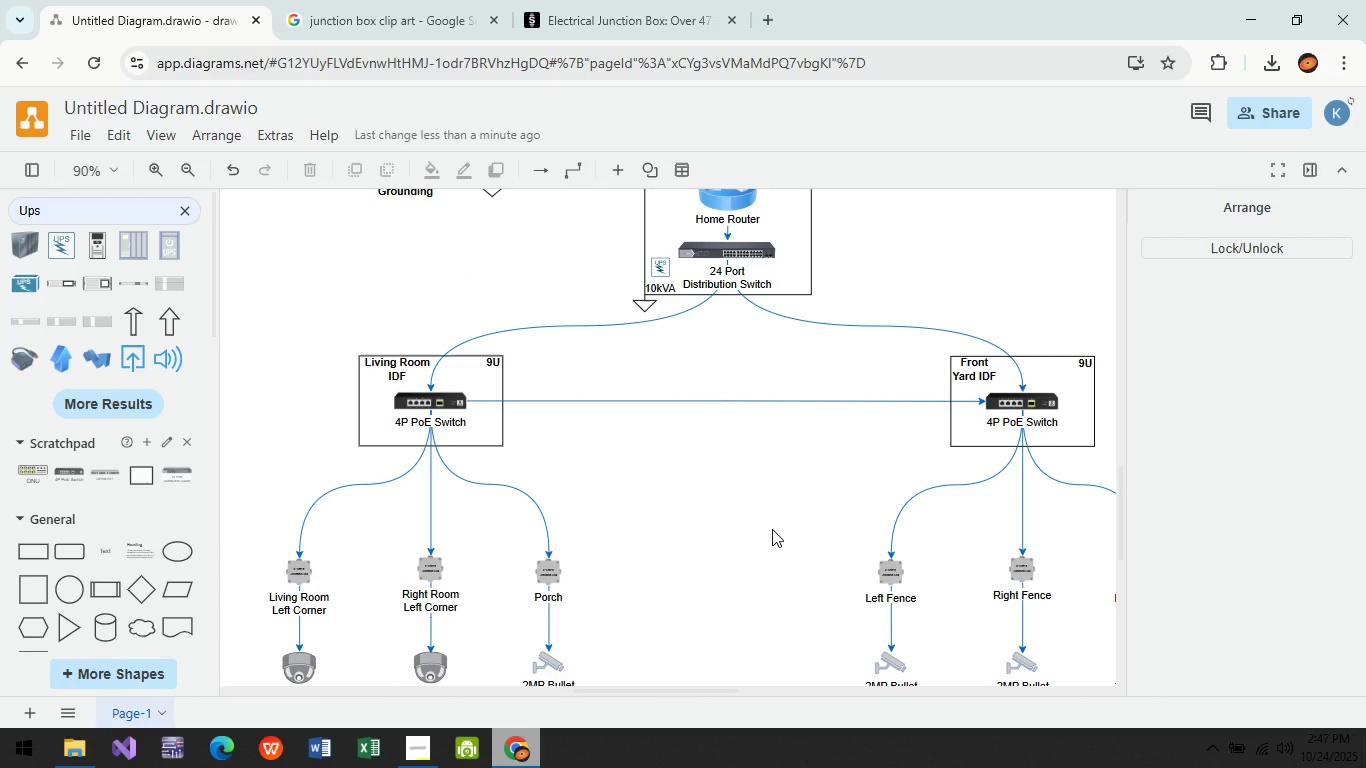 
wait(27.79)
 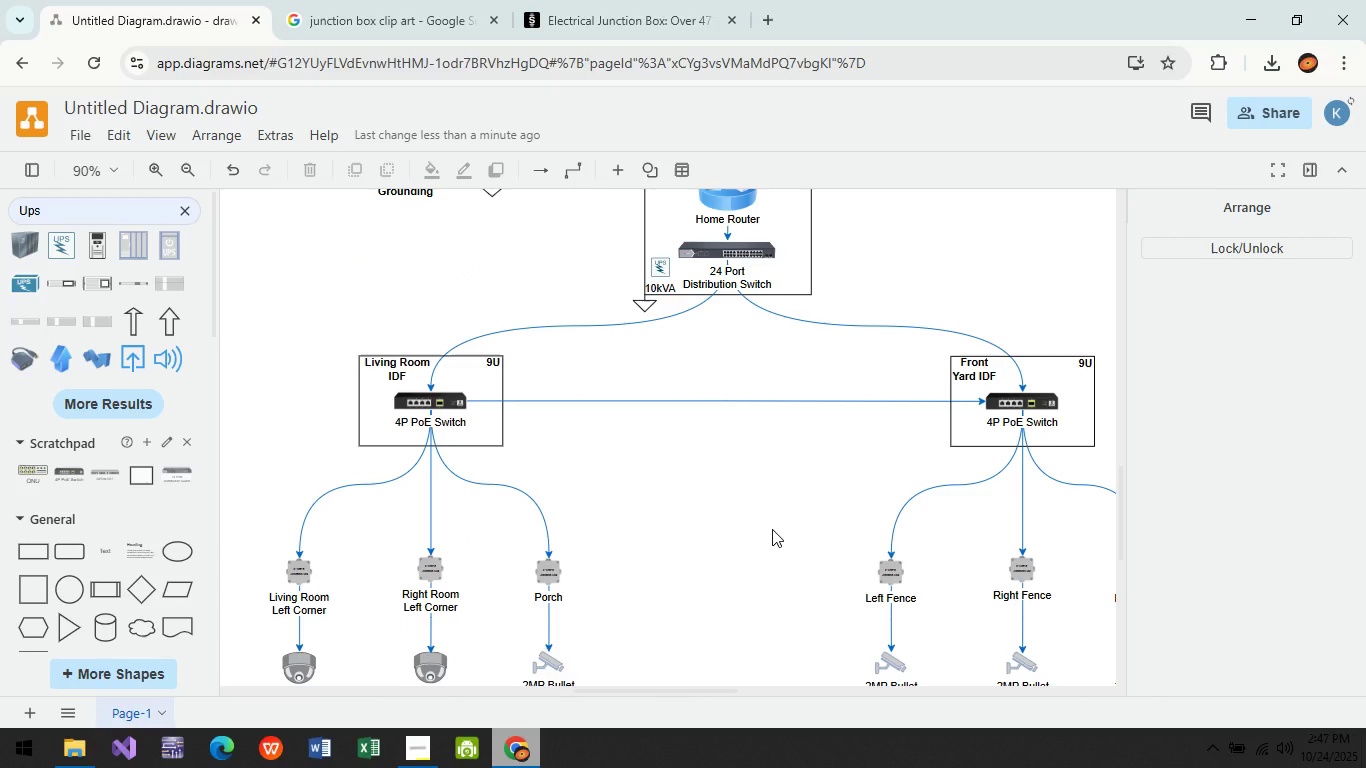 
scroll: coordinate [322, 374], scroll_direction: up, amount: 9.0
 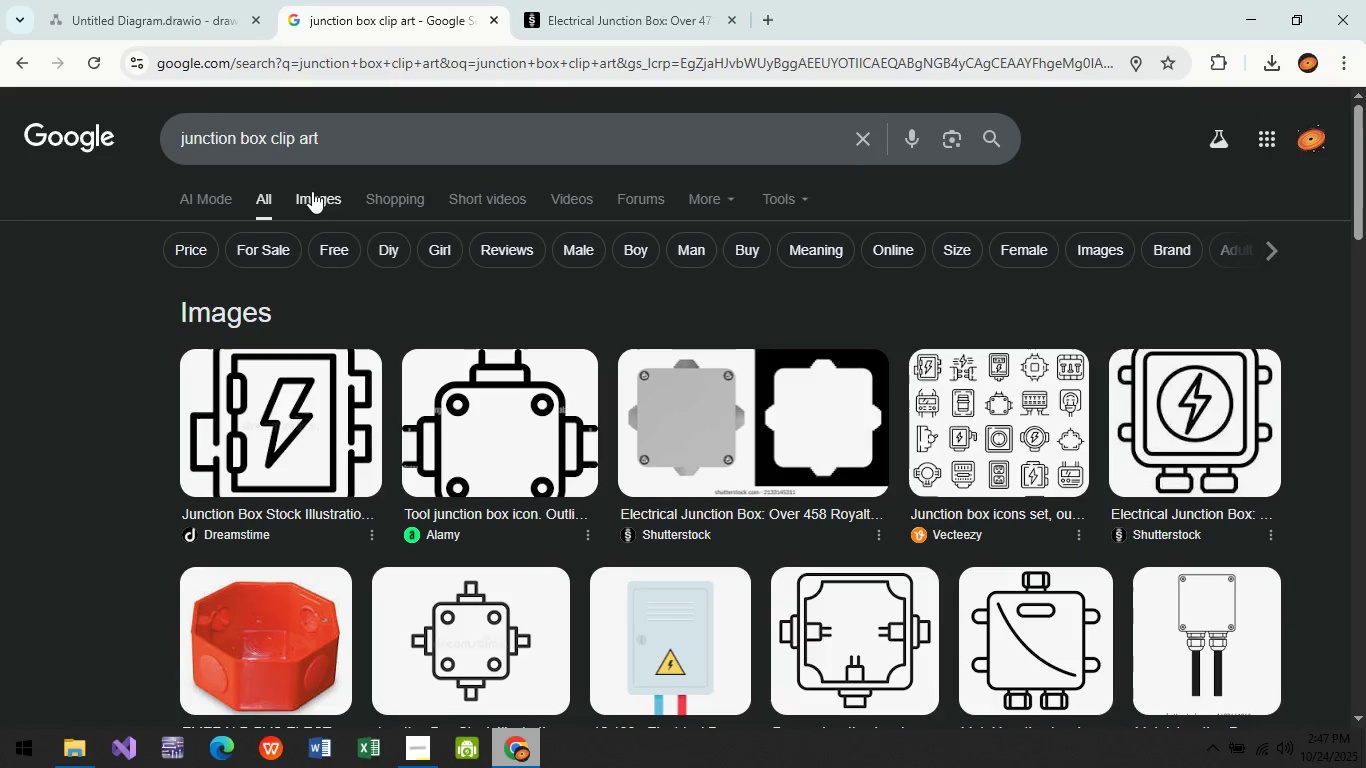 
left_click([312, 191])
 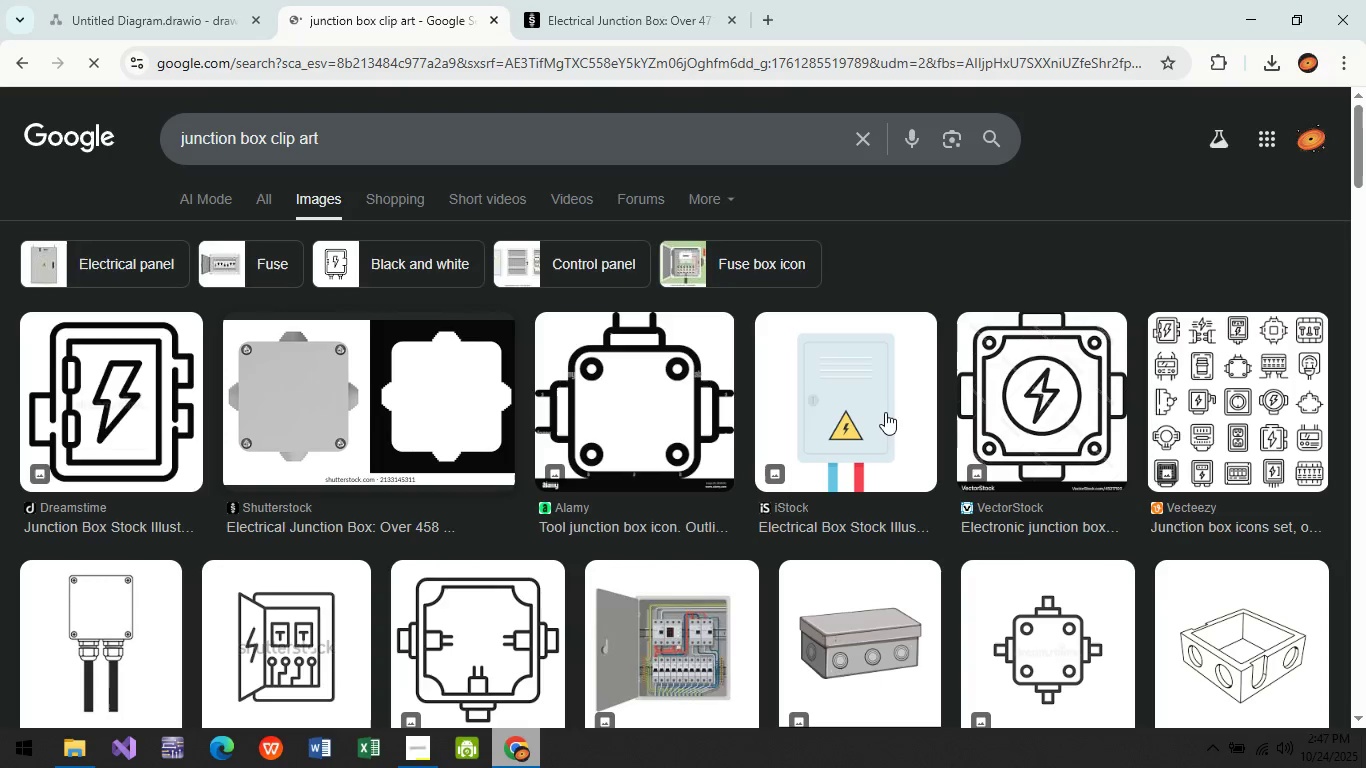 
left_click([343, 401])
 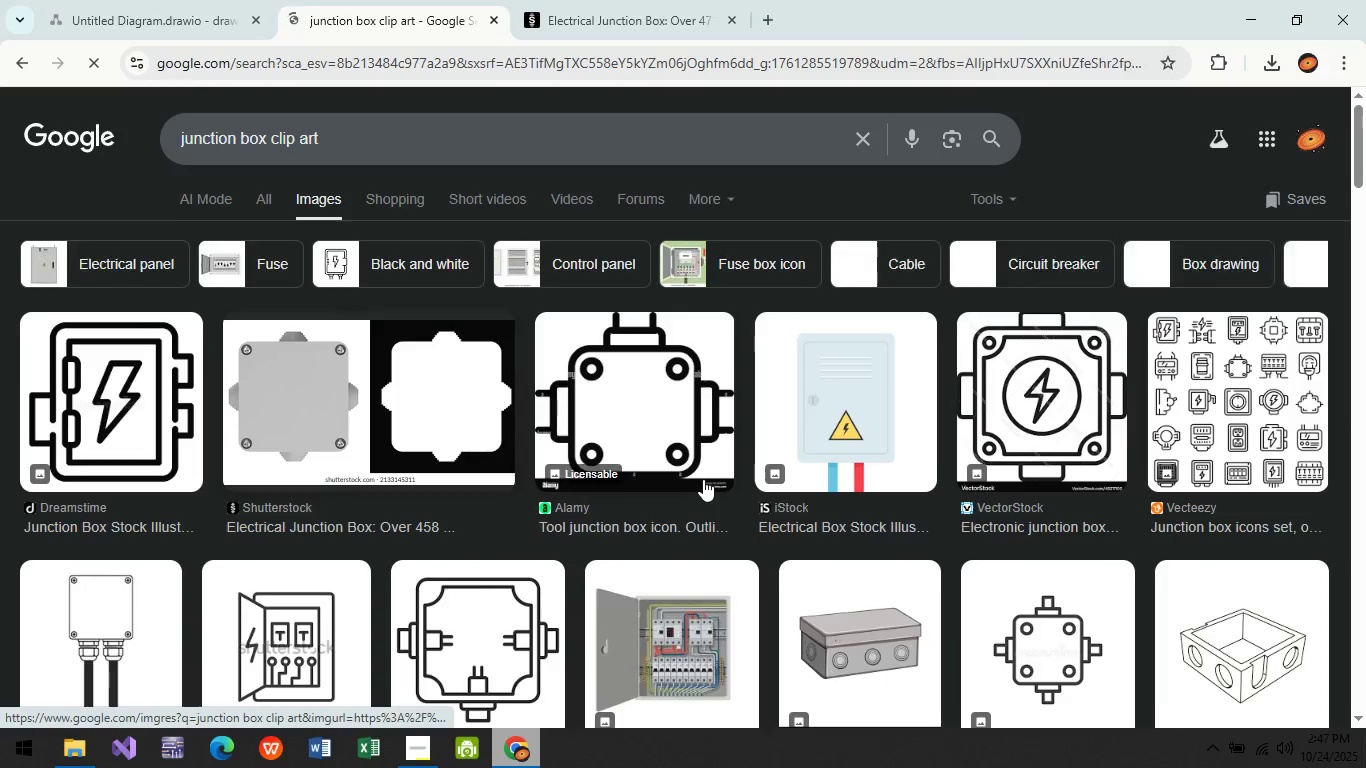 
scroll: coordinate [596, 480], scroll_direction: down, amount: 11.0
 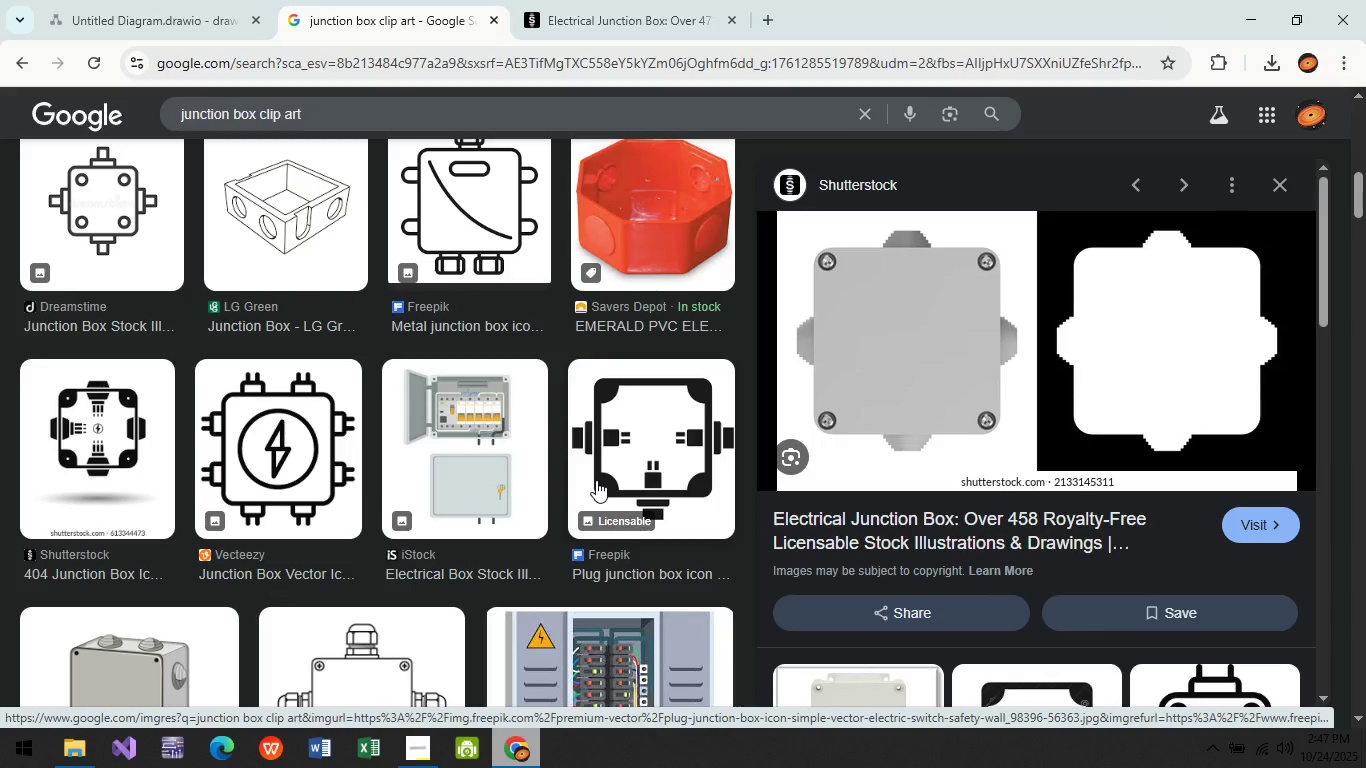 
wait(8.61)
 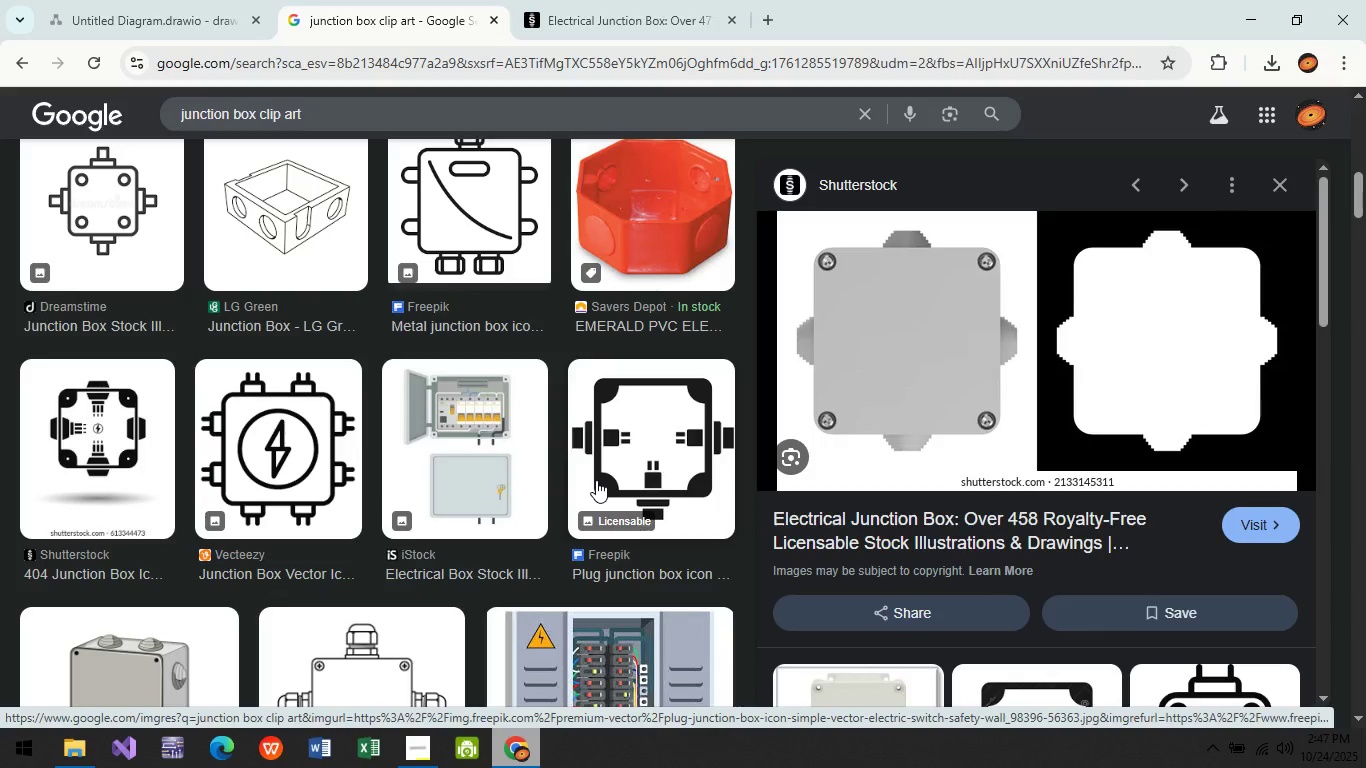 
scroll: coordinate [519, 454], scroll_direction: down, amount: 4.0
 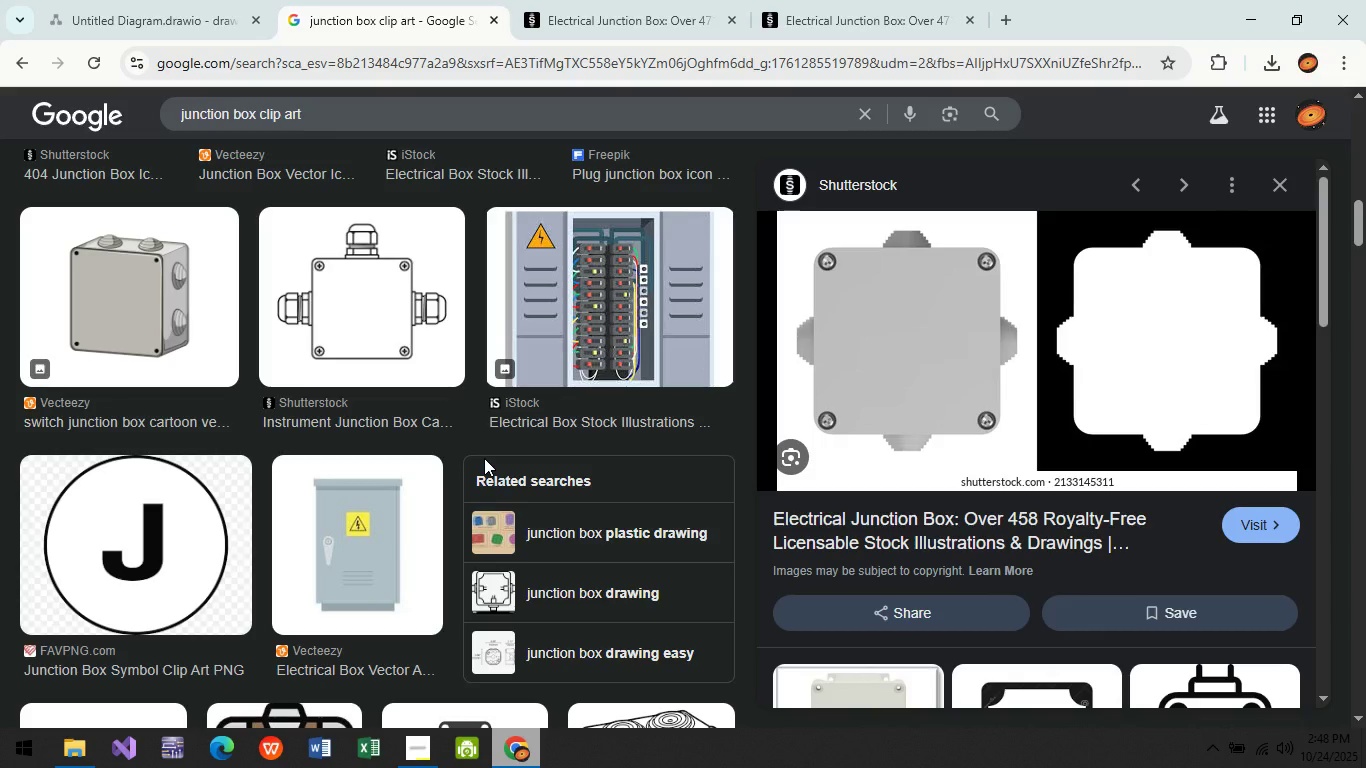 
wait(12.64)
 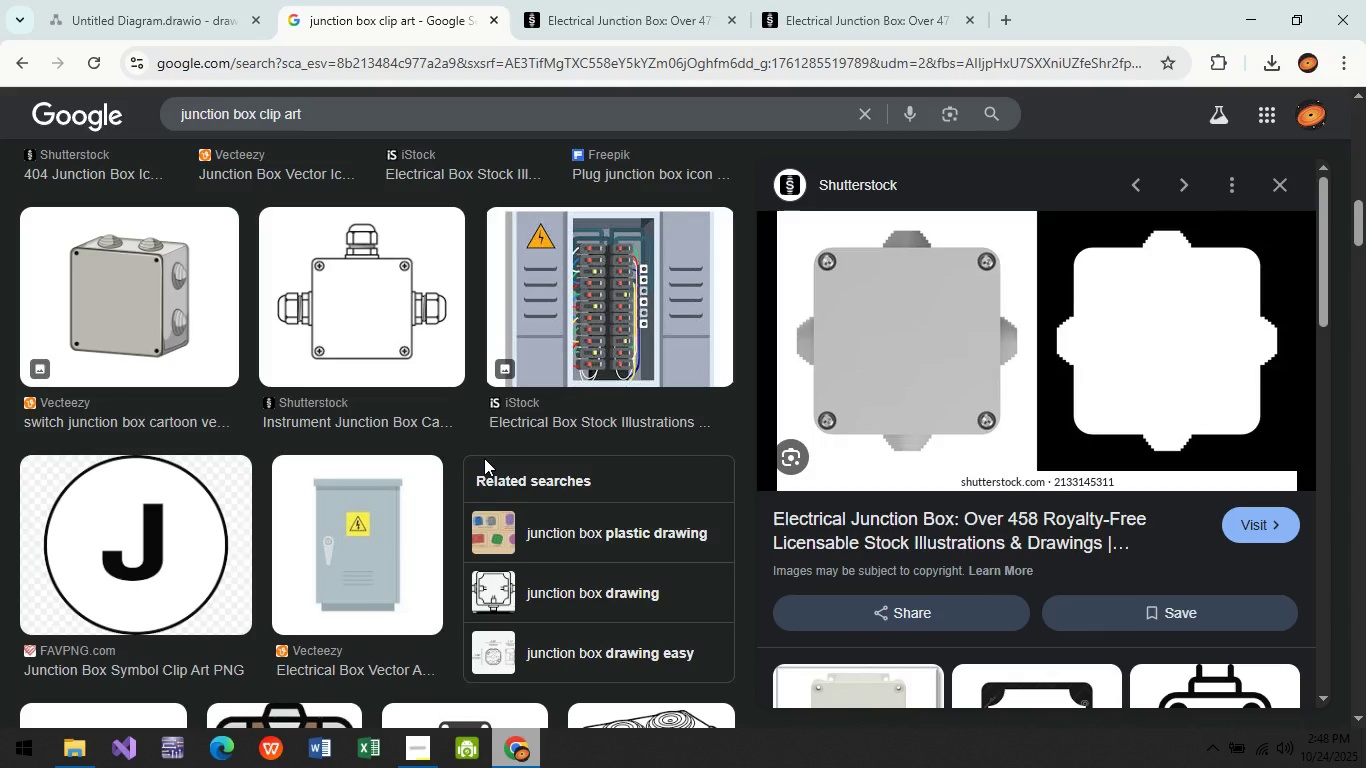 
scroll: coordinate [516, 512], scroll_direction: down, amount: 7.0
 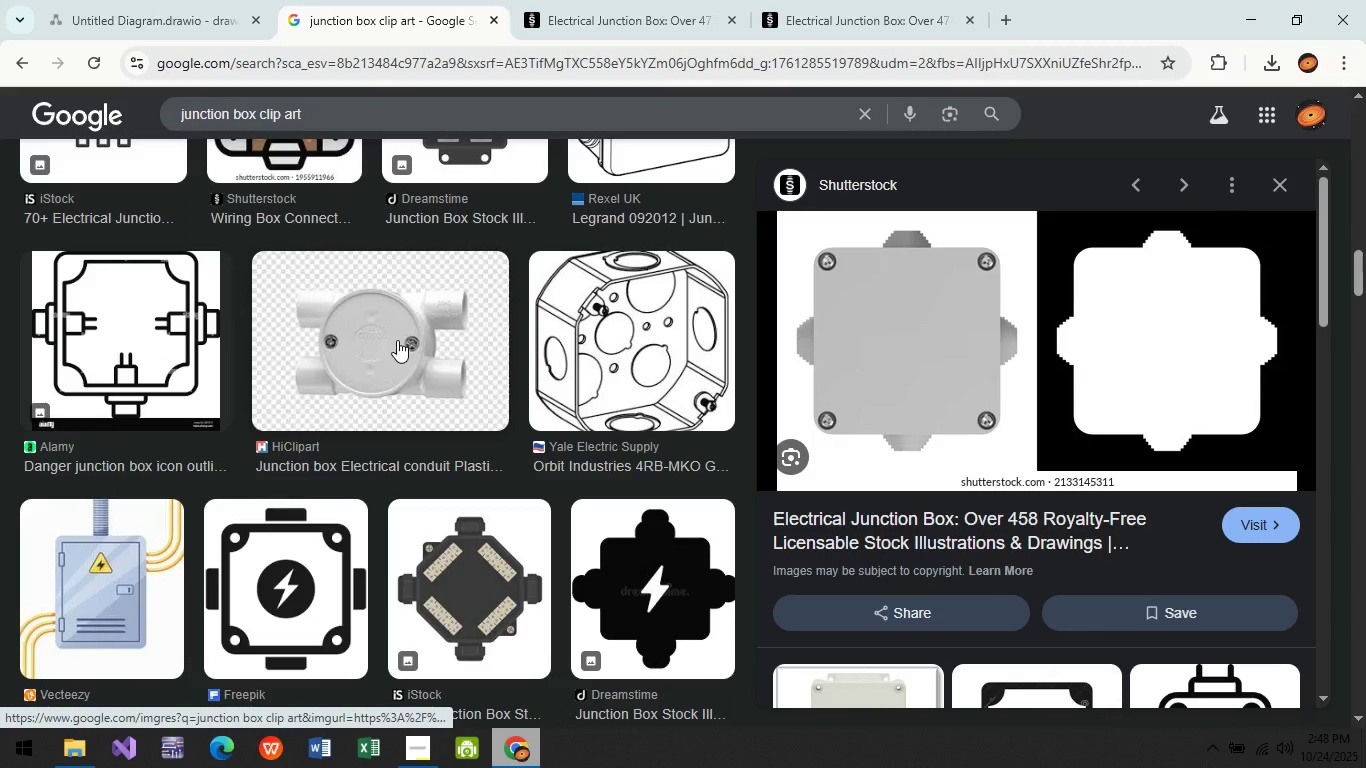 
left_click([397, 340])
 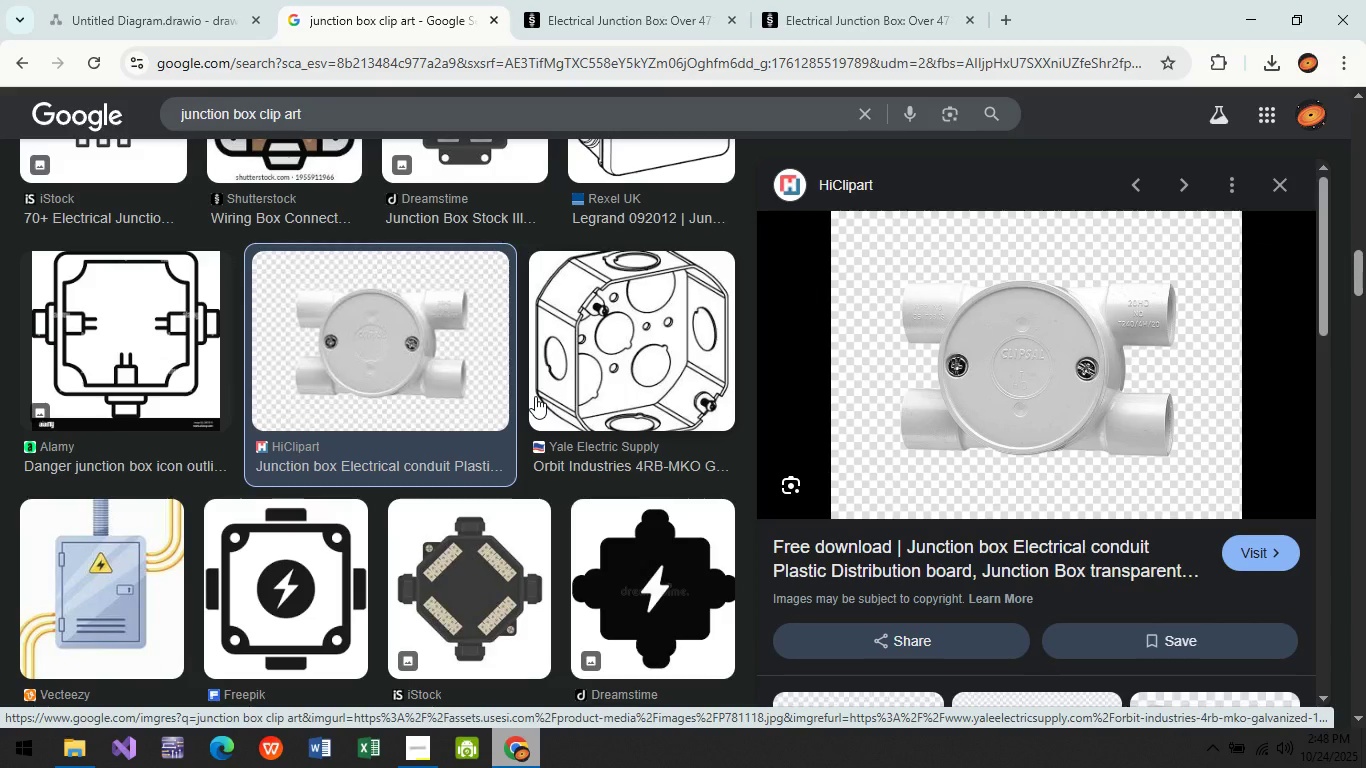 
wait(5.05)
 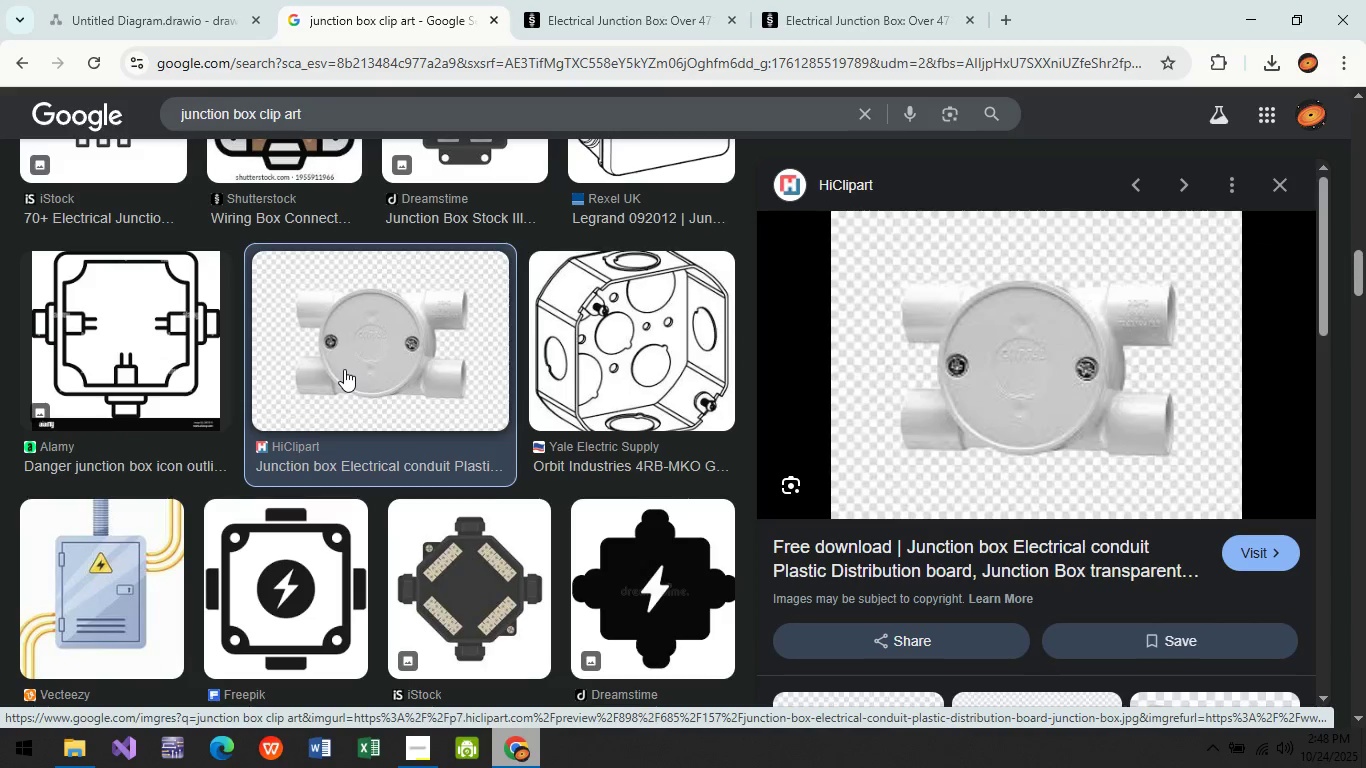 
scroll: coordinate [531, 416], scroll_direction: down, amount: 7.0
 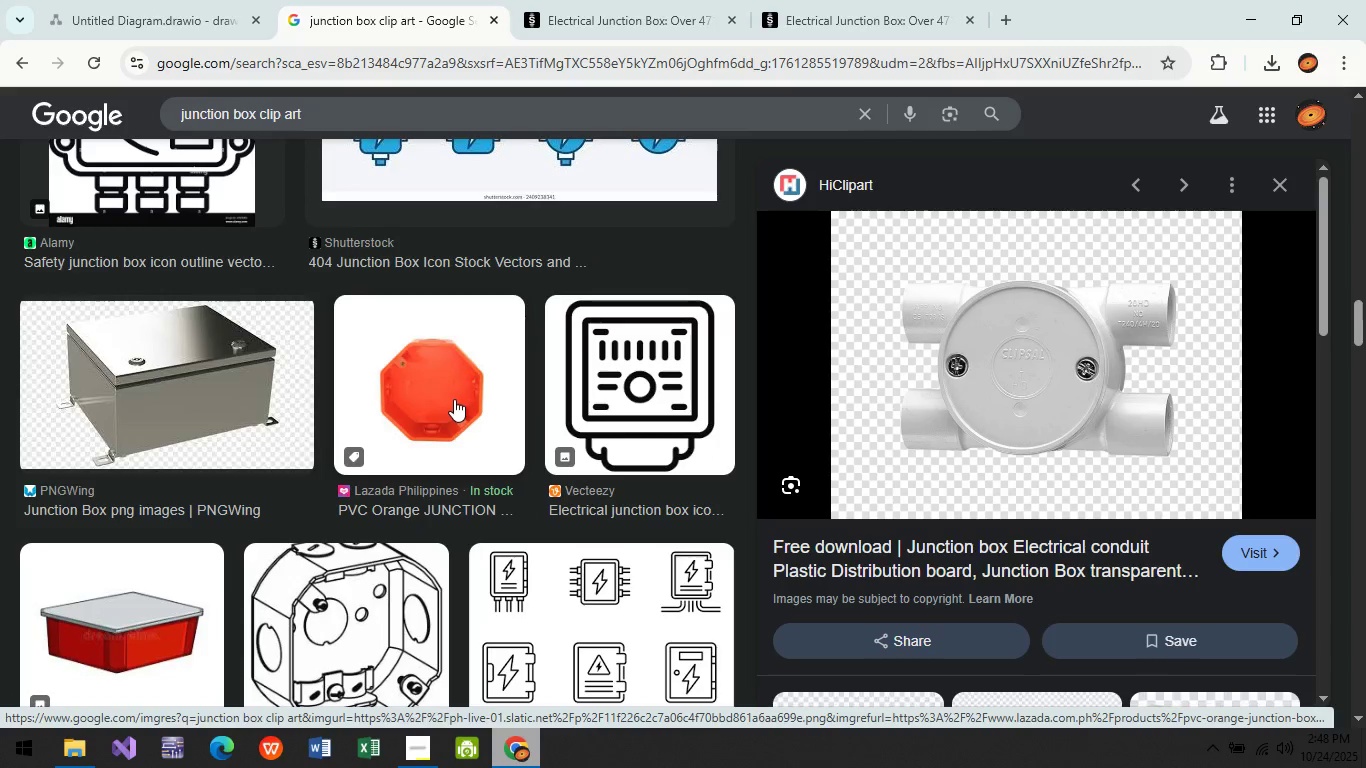 
left_click([454, 399])
 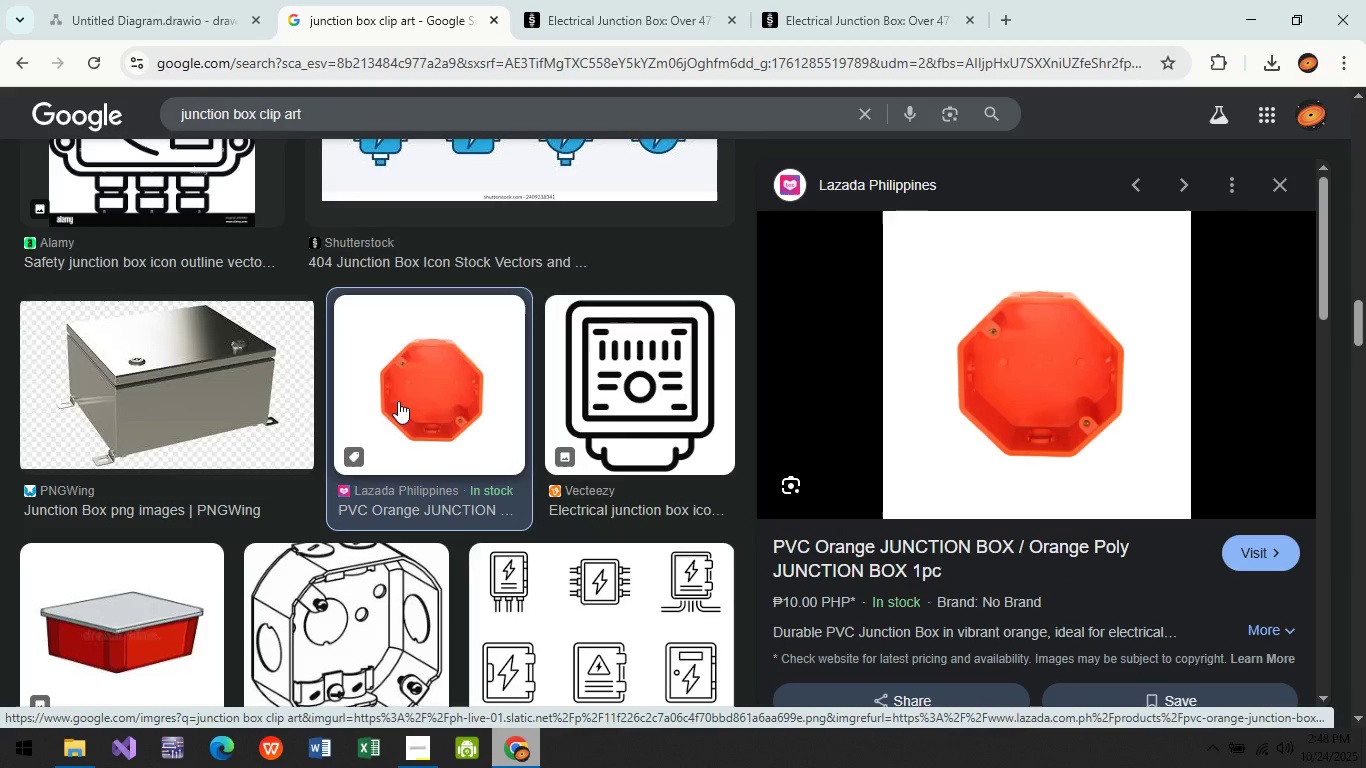 
scroll: coordinate [560, 439], scroll_direction: down, amount: 7.0
 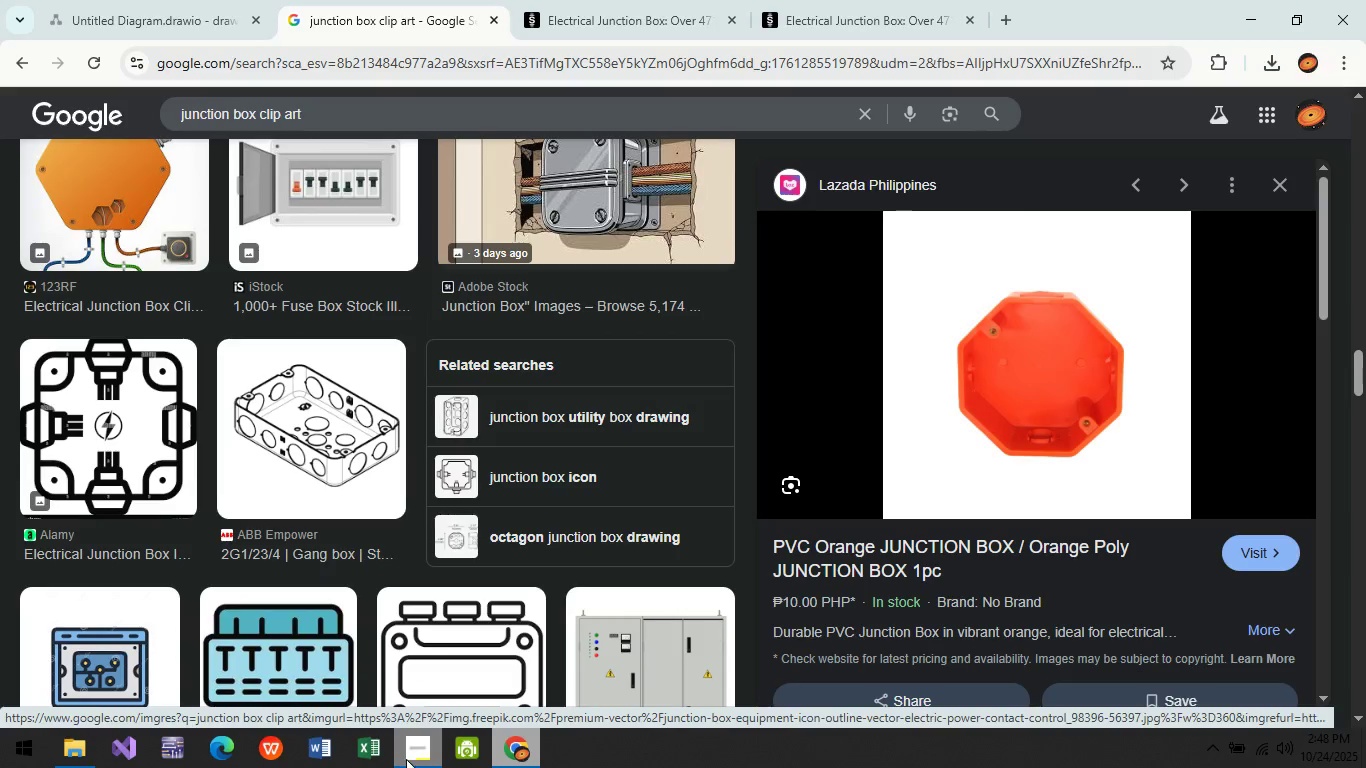 
left_click([406, 759])